 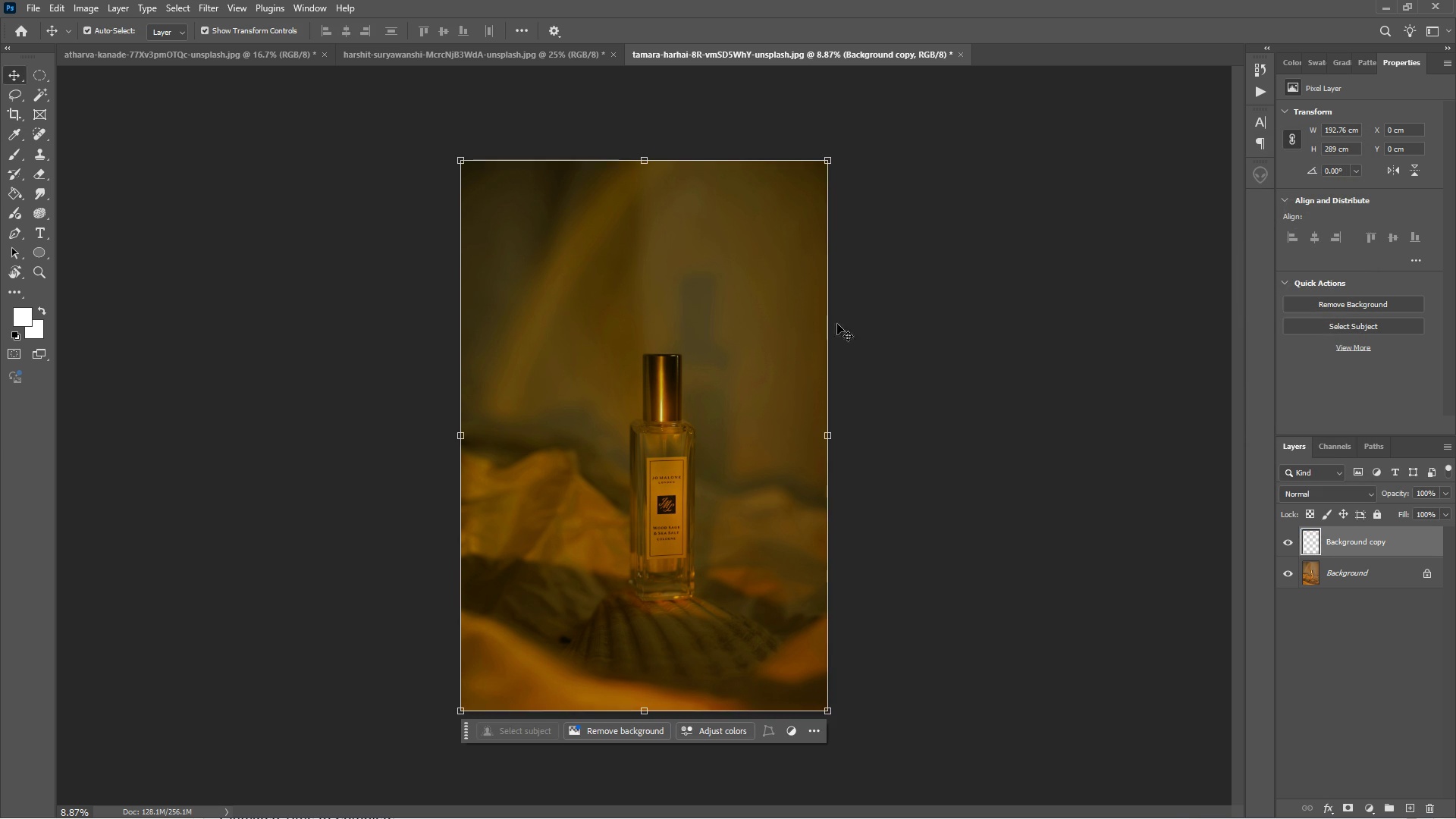 
left_click([1370, 651])
 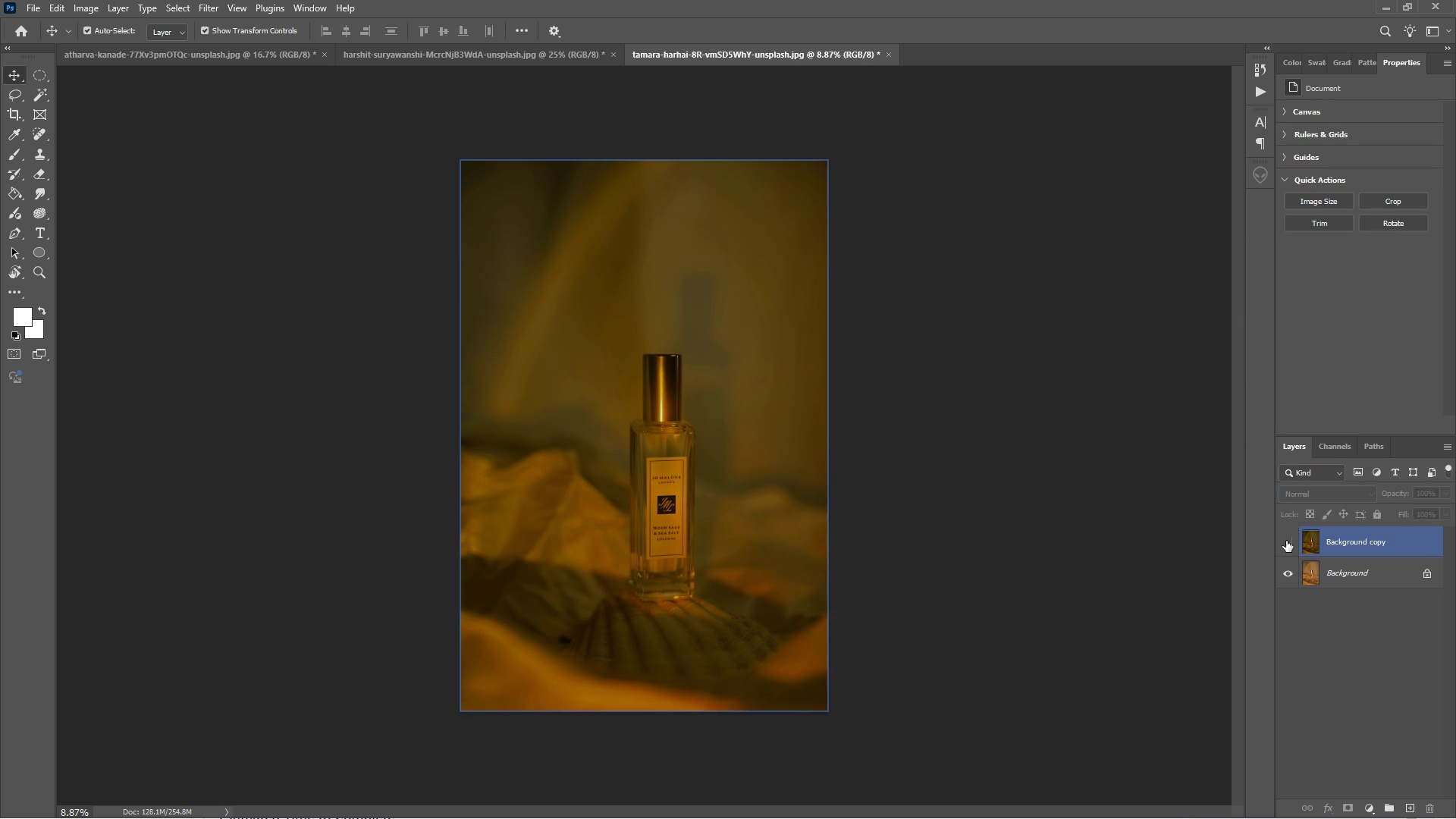 
left_click([1286, 541])
 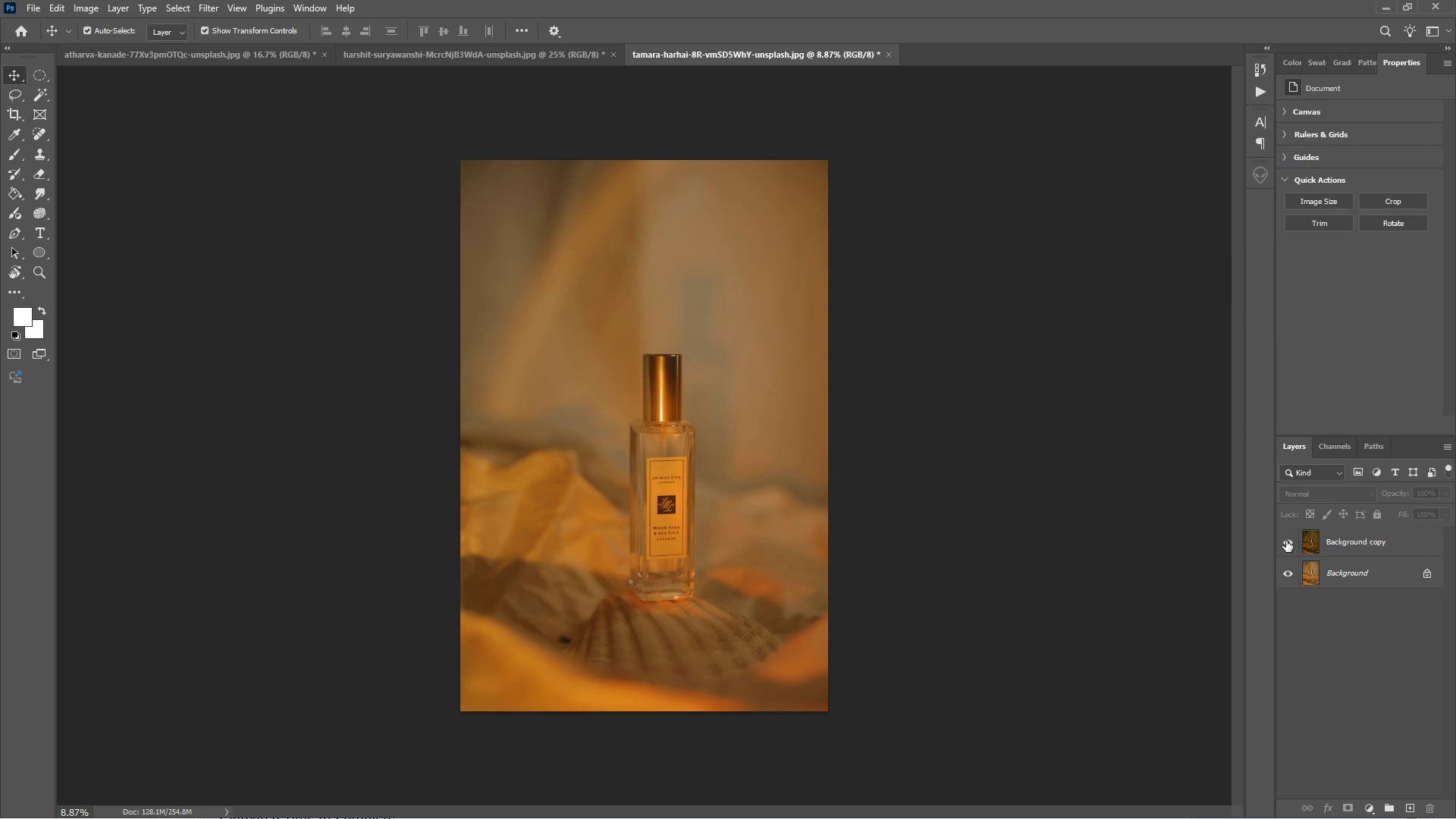 
left_click([1286, 541])
 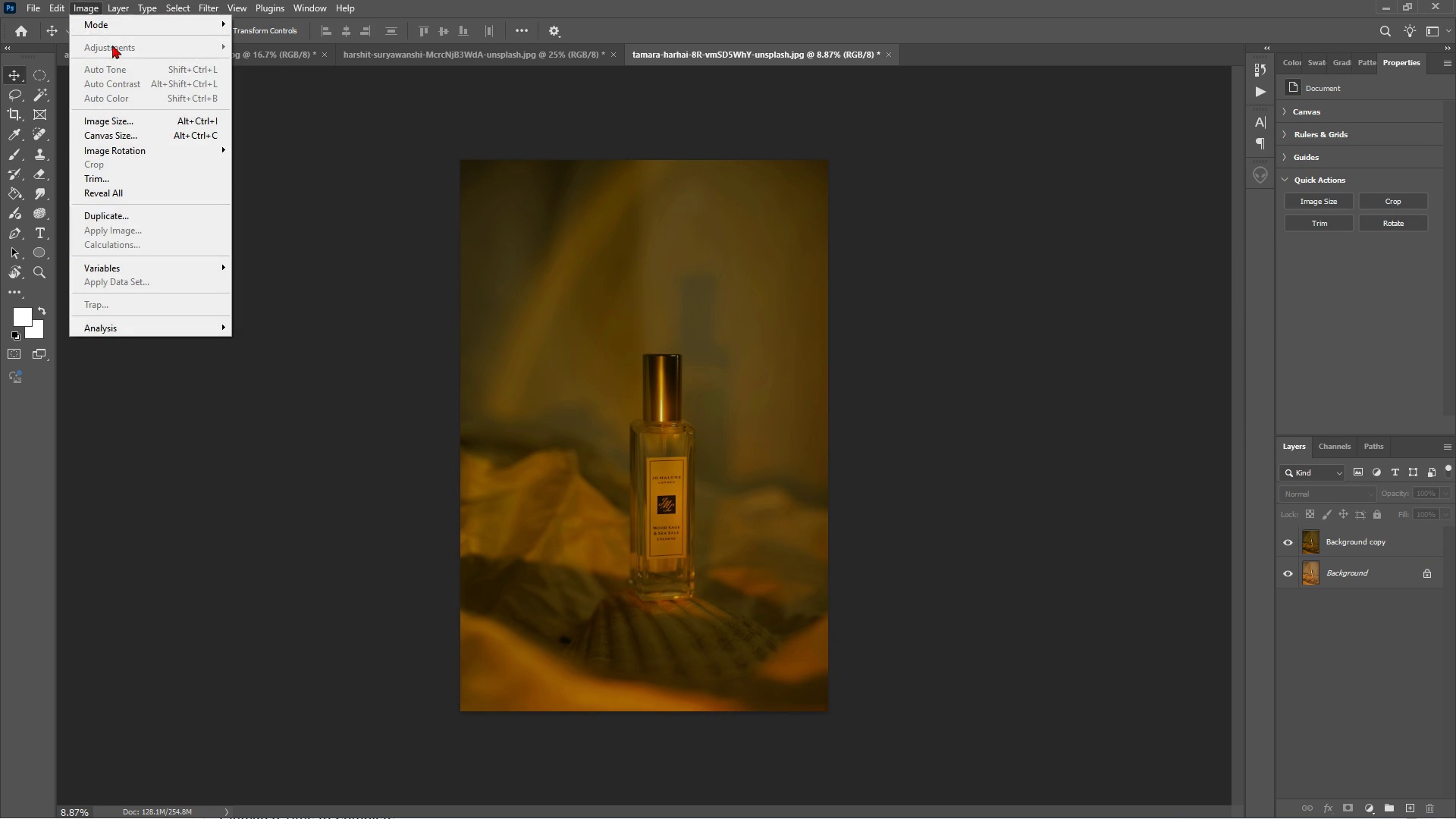 
left_click([491, 275])
 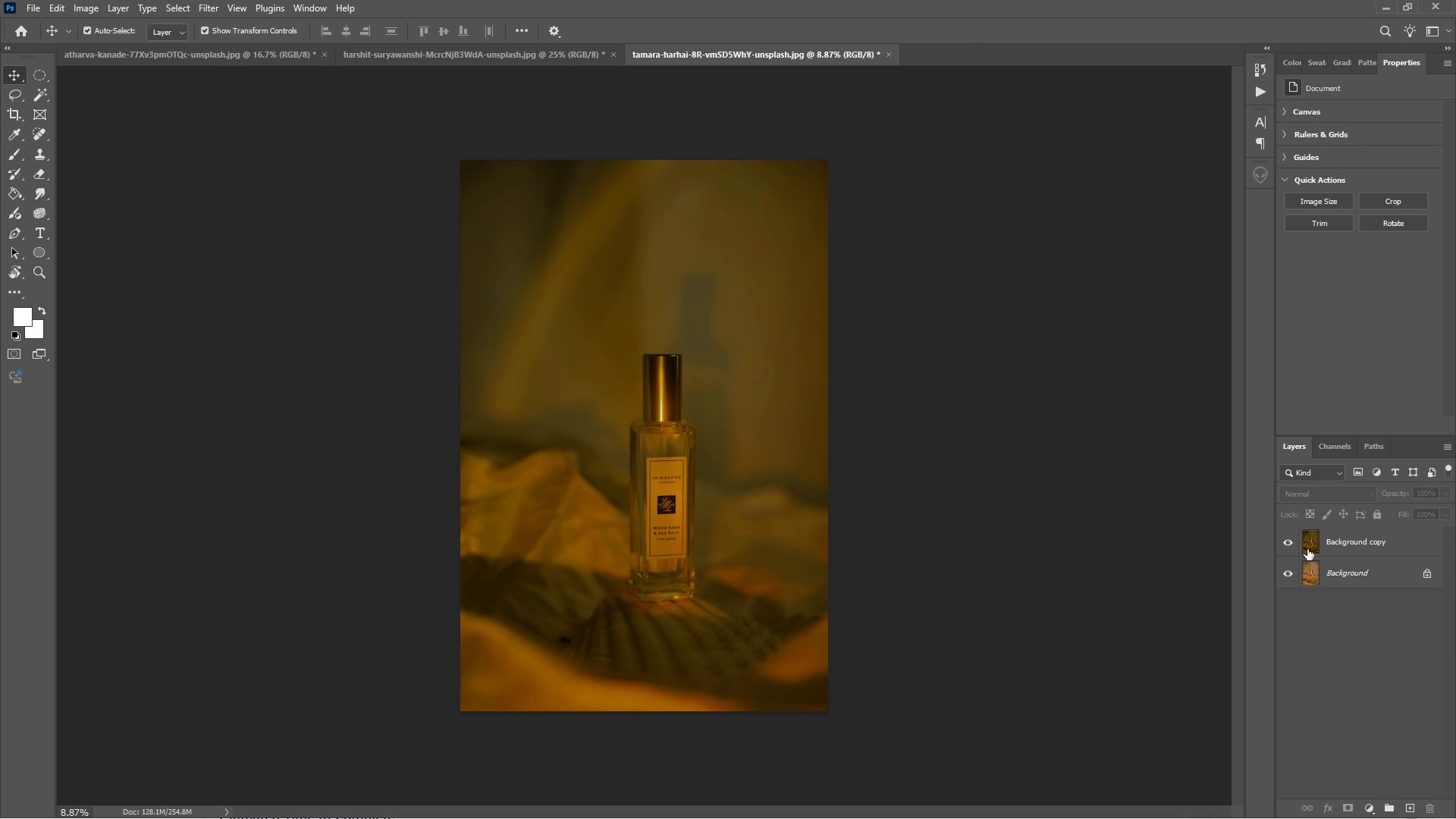 
left_click([1338, 553])
 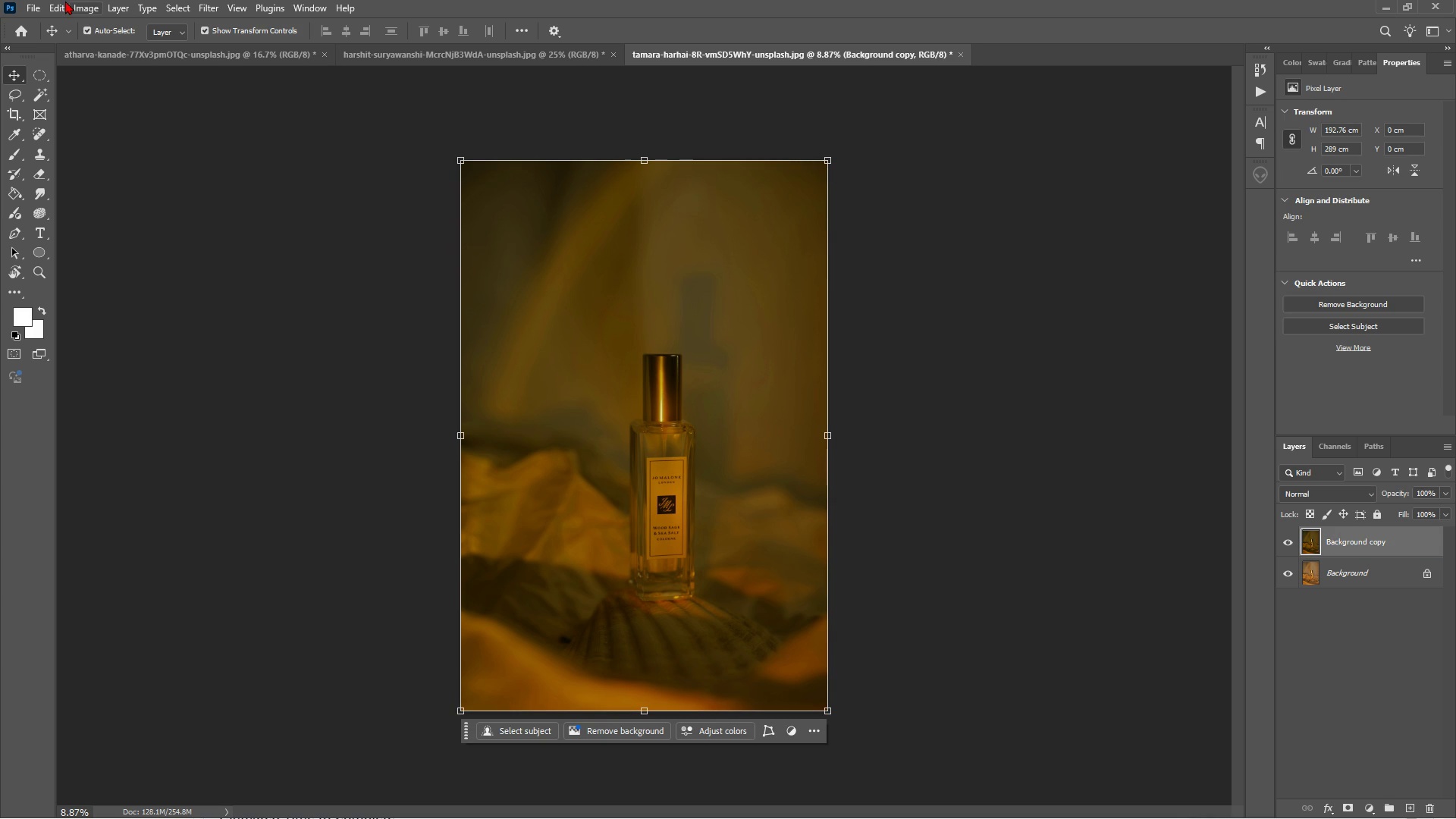 
left_click([64, 1])
 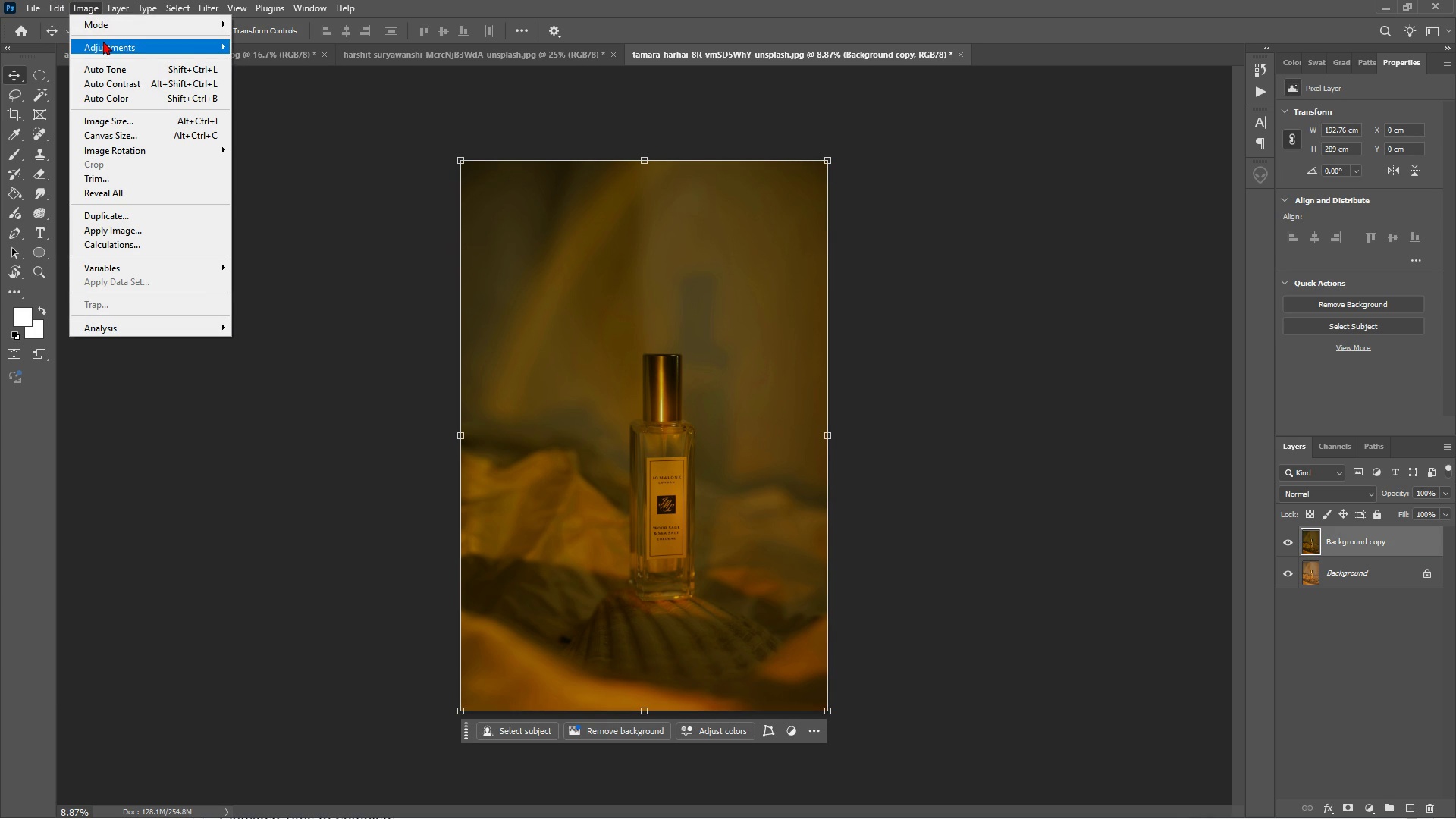 
left_click([103, 41])
 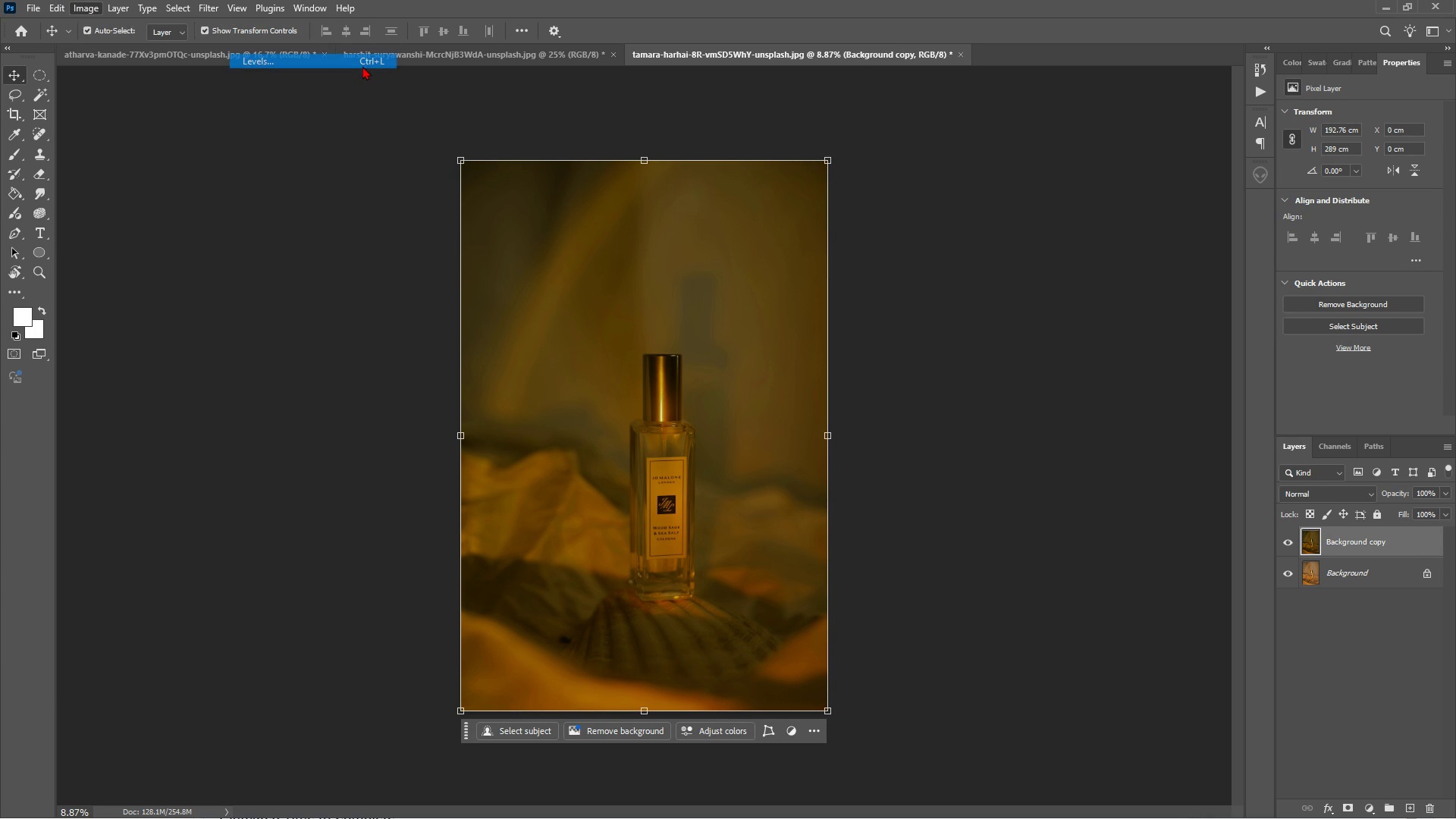 
left_click([362, 66])